 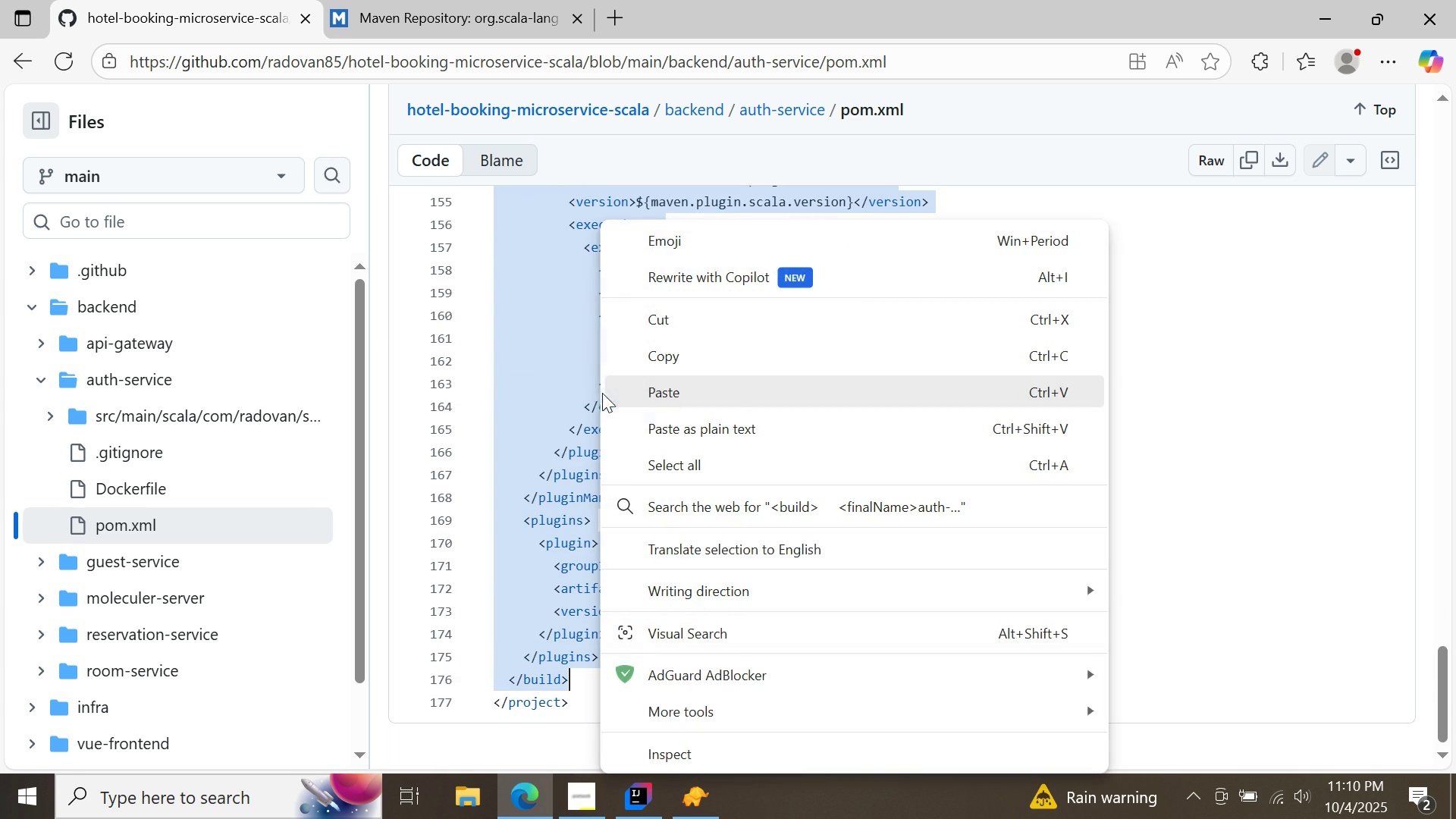 
double_click([727, 356])
 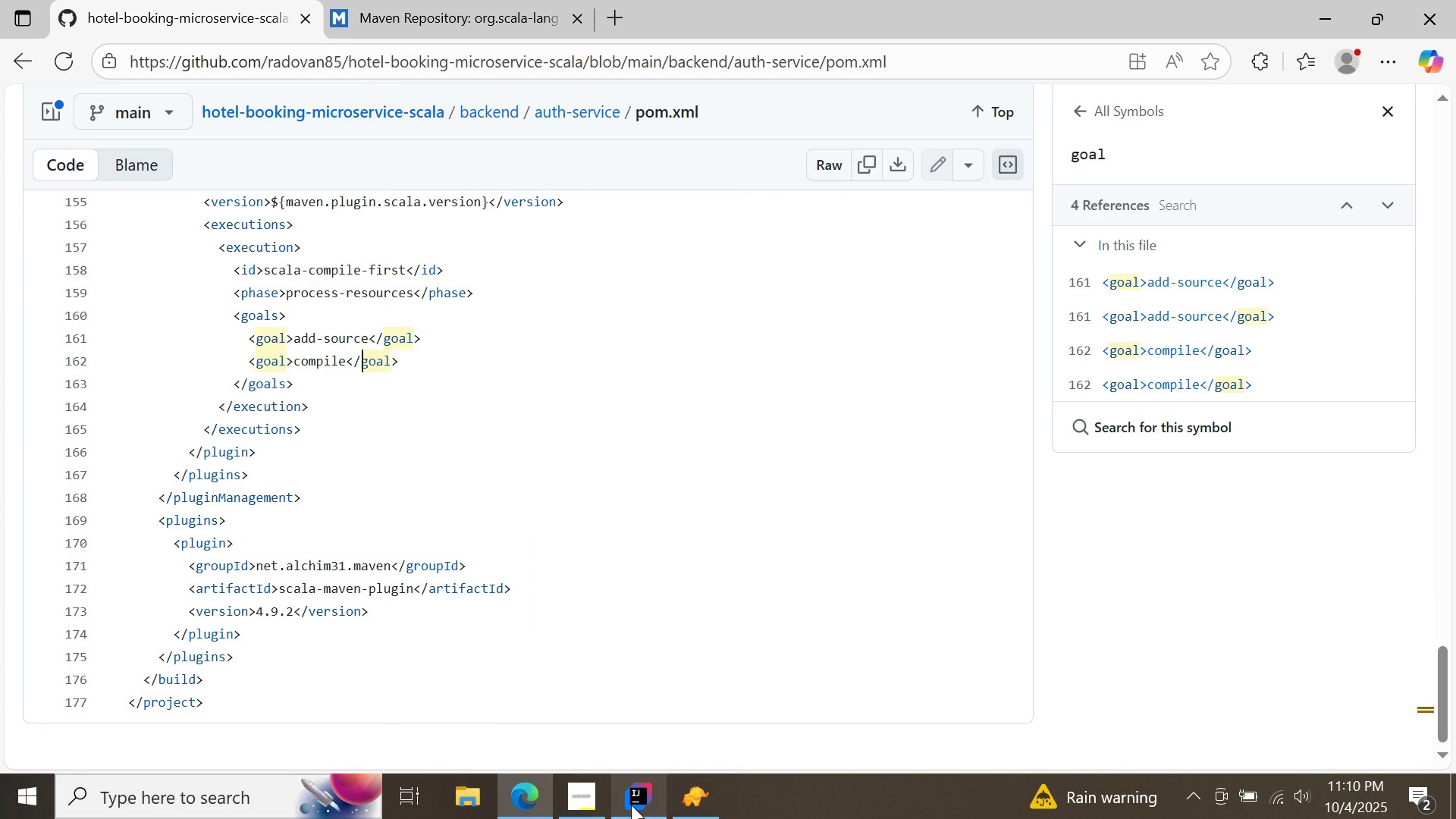 
left_click([631, 805])
 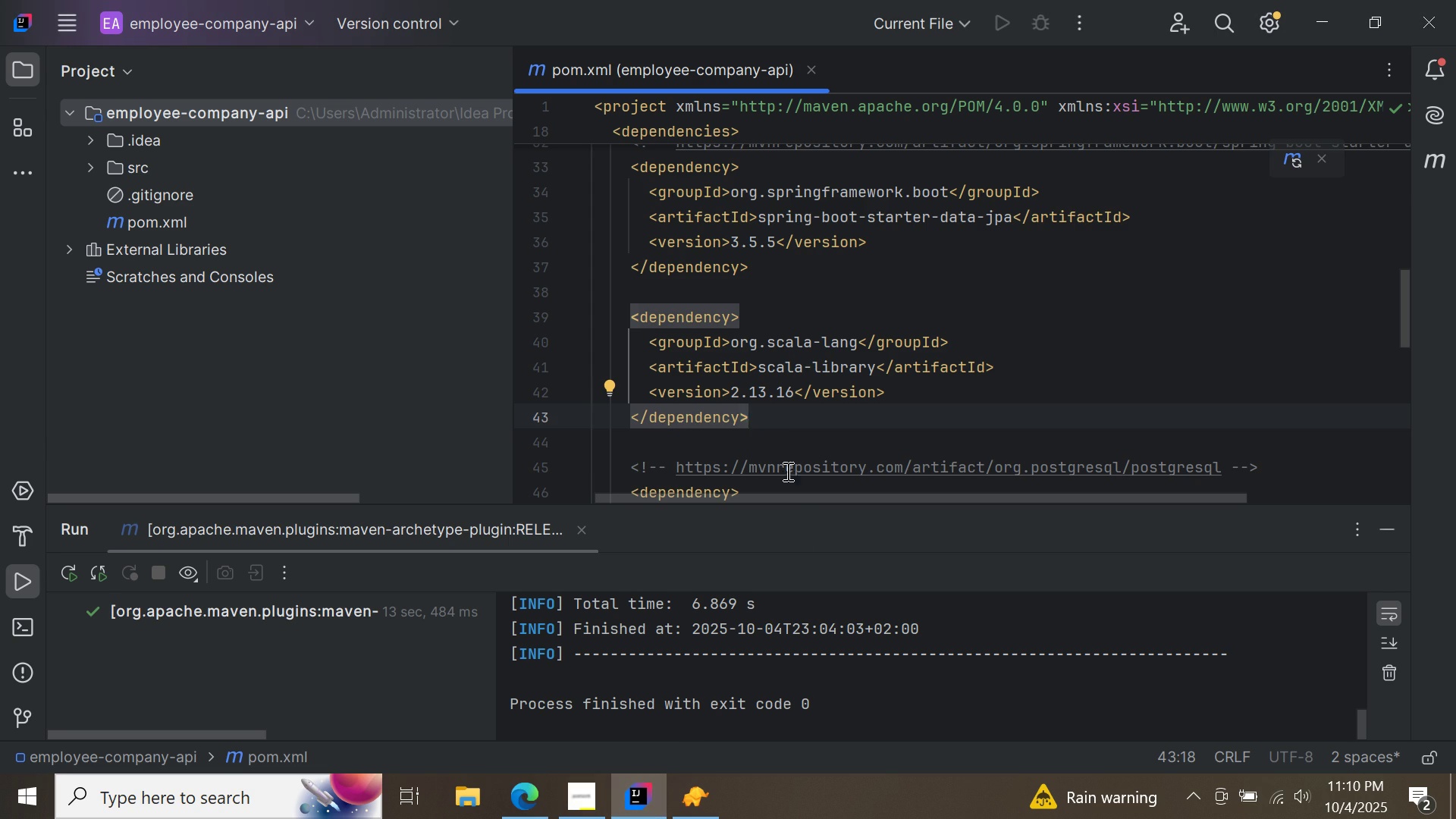 
scroll: coordinate [771, 416], scroll_direction: down, amount: 16.0
 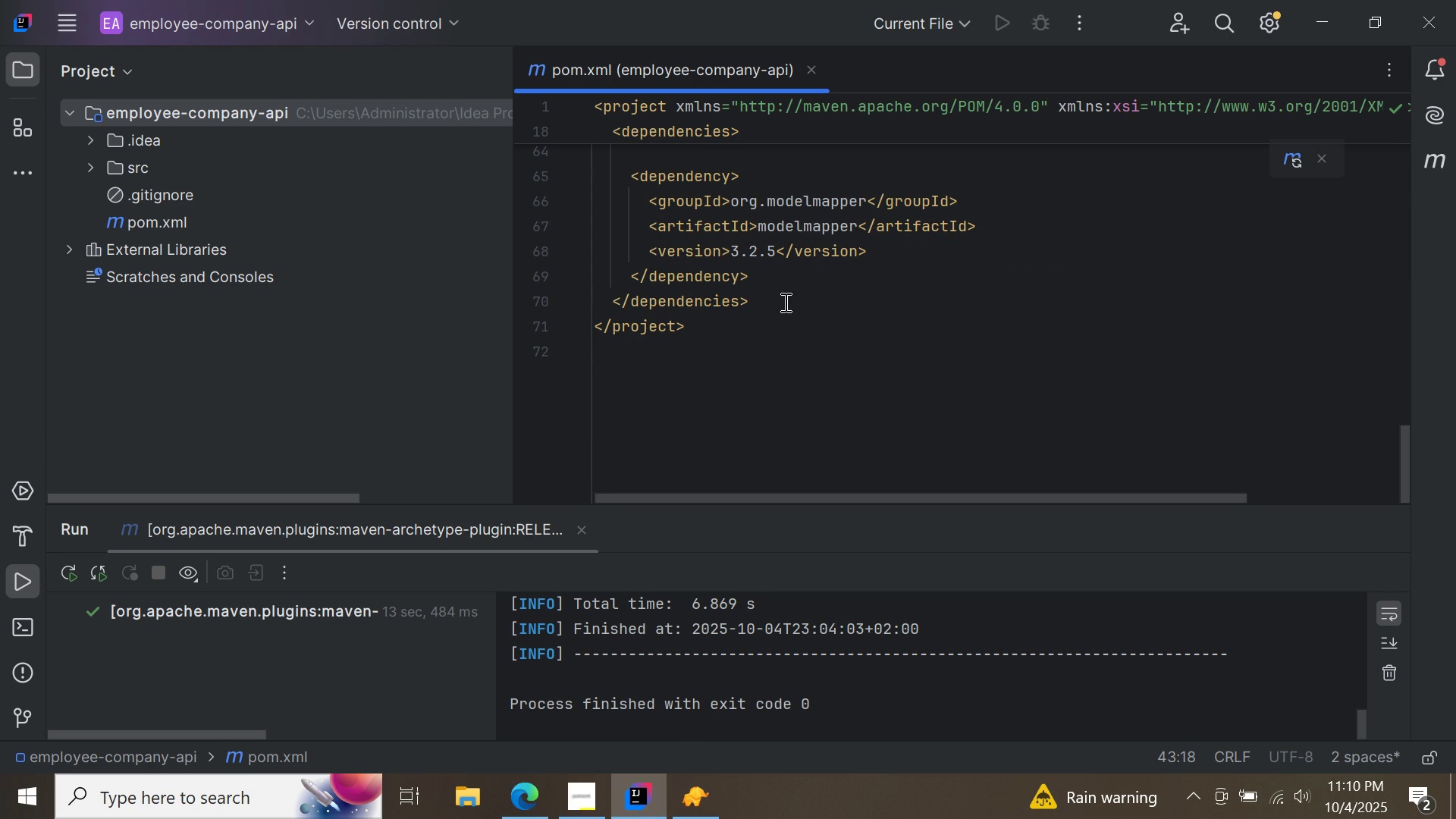 
left_click([778, 302])
 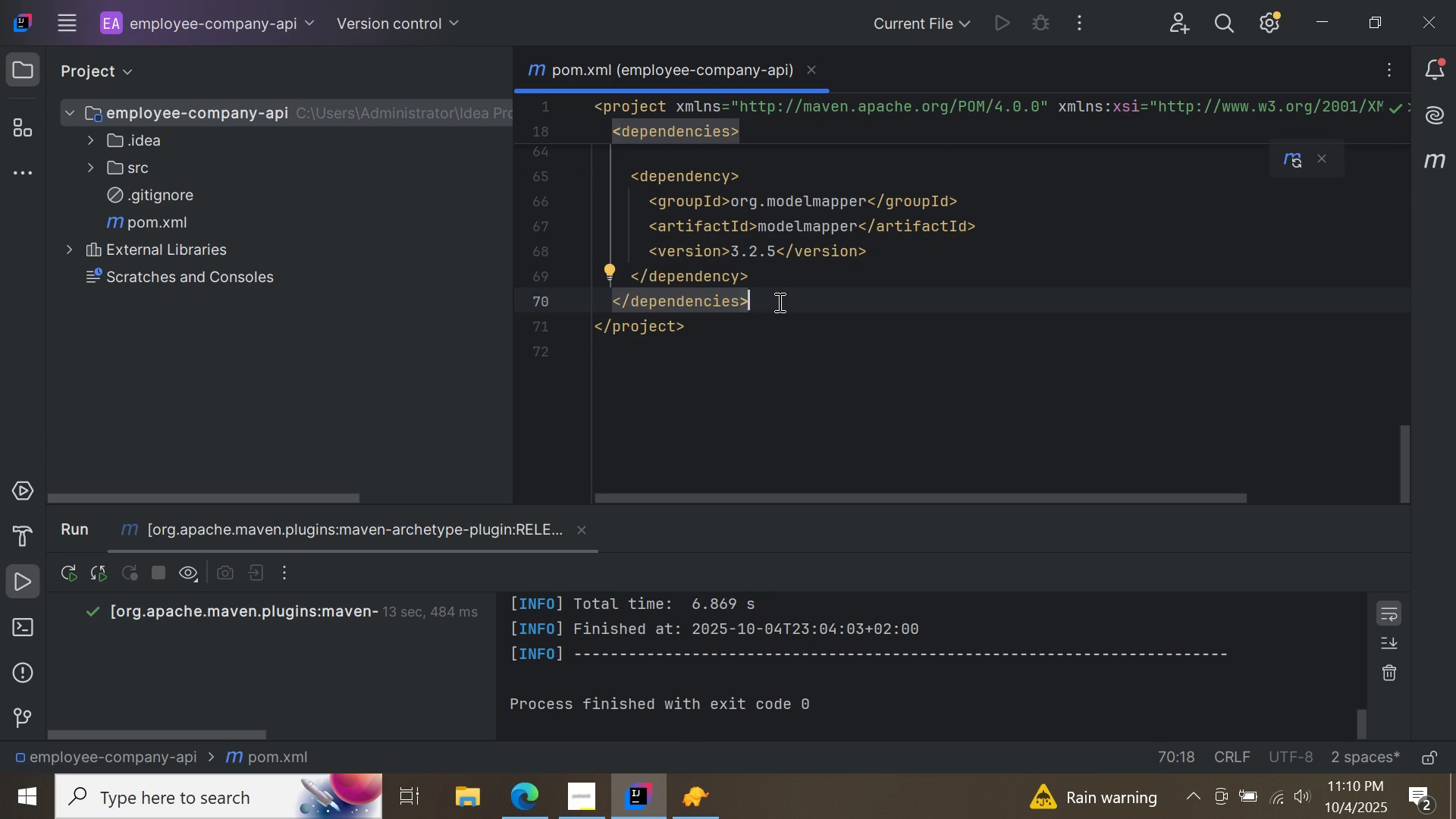 
key(Enter)
 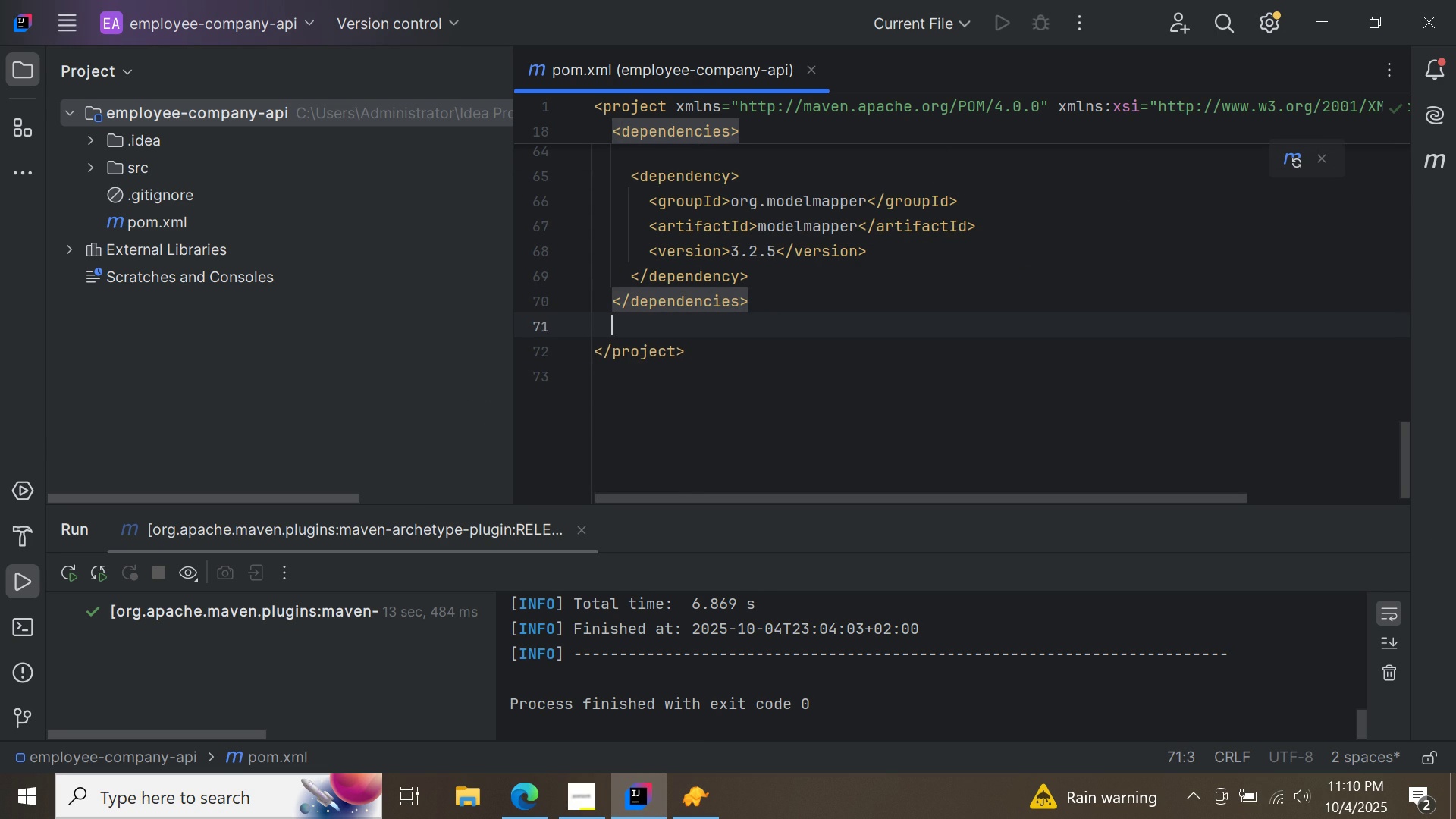 
key(Enter)
 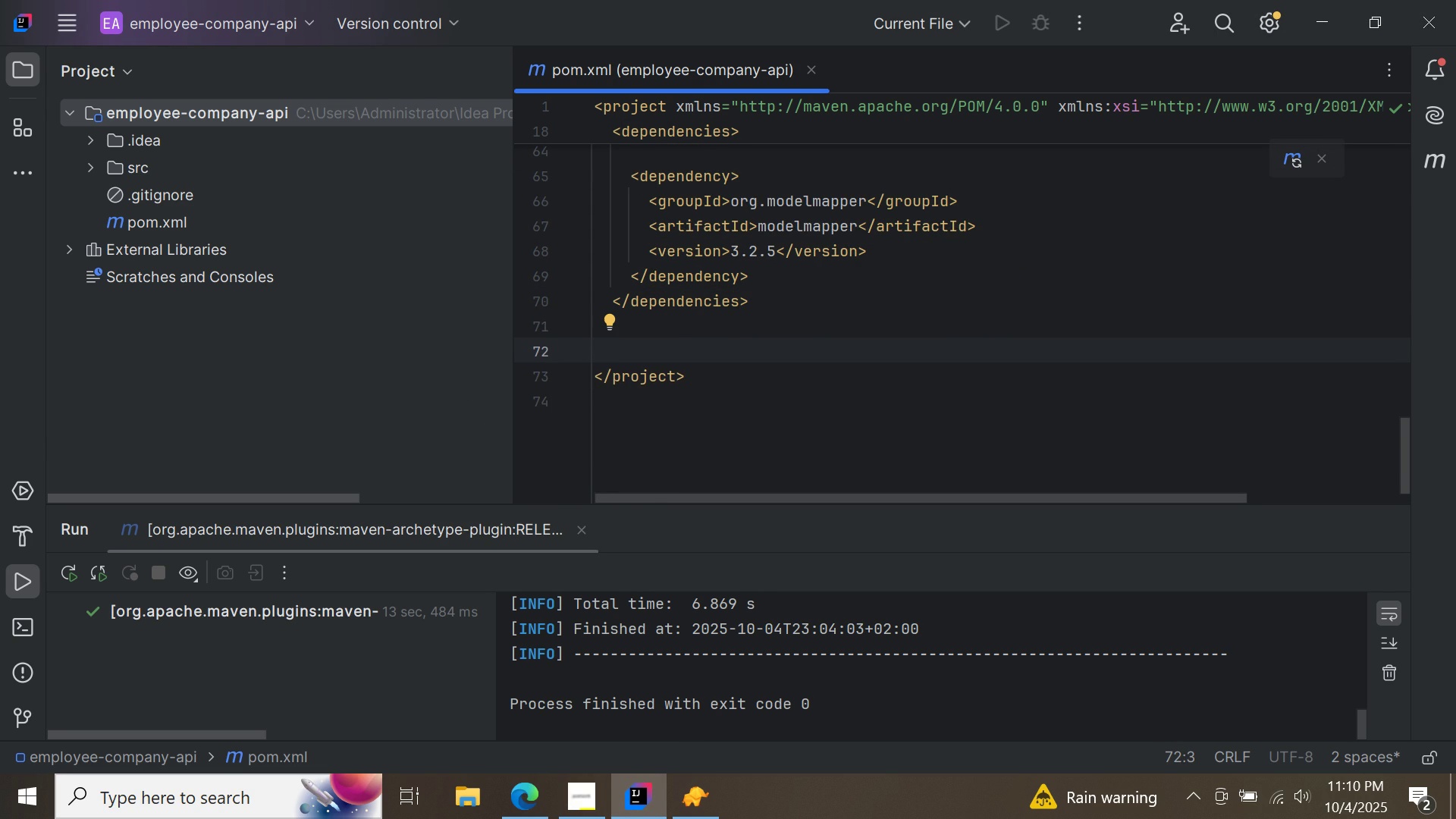 
key(Control+ControlLeft)
 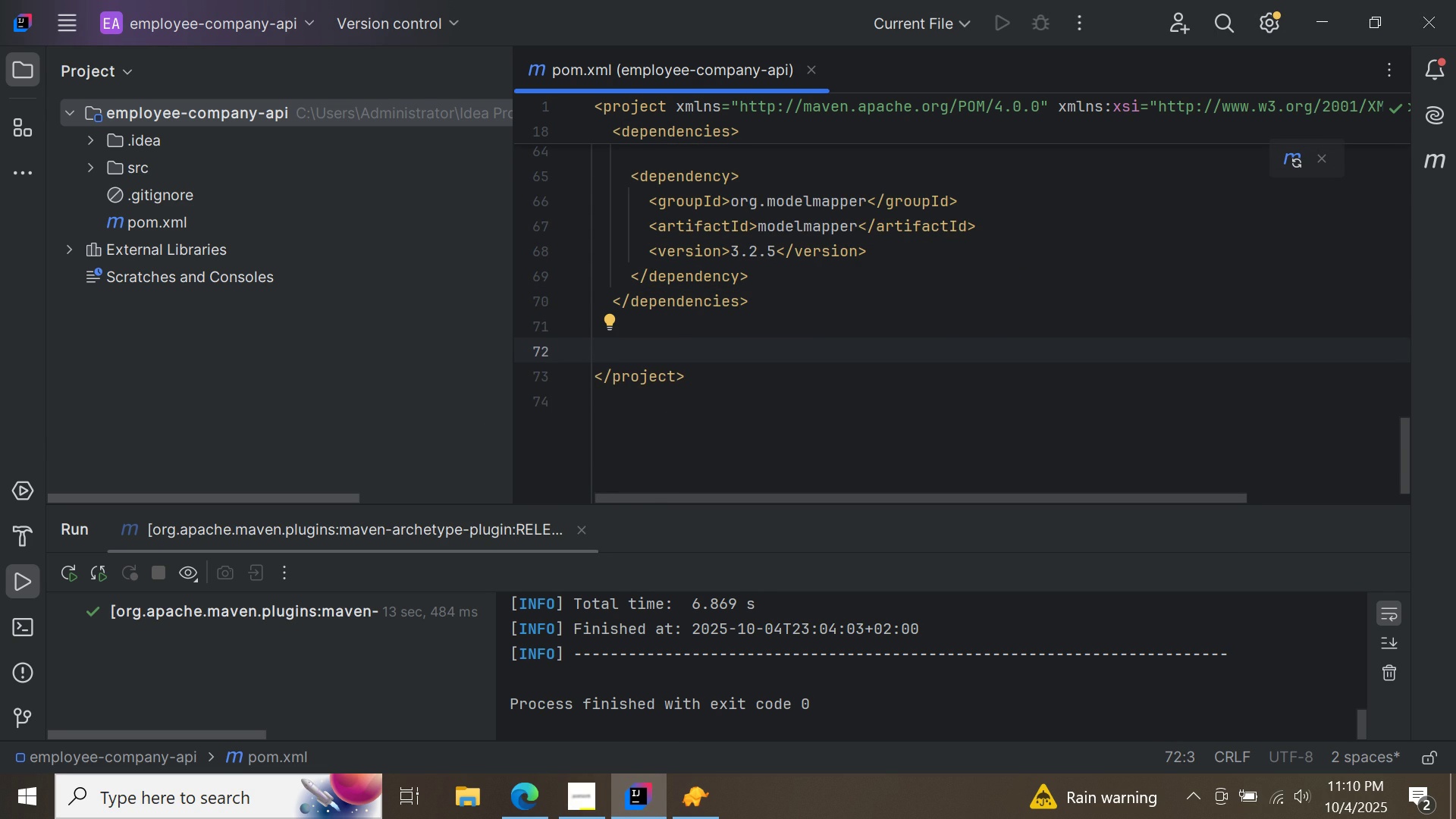 
key(Control+V)
 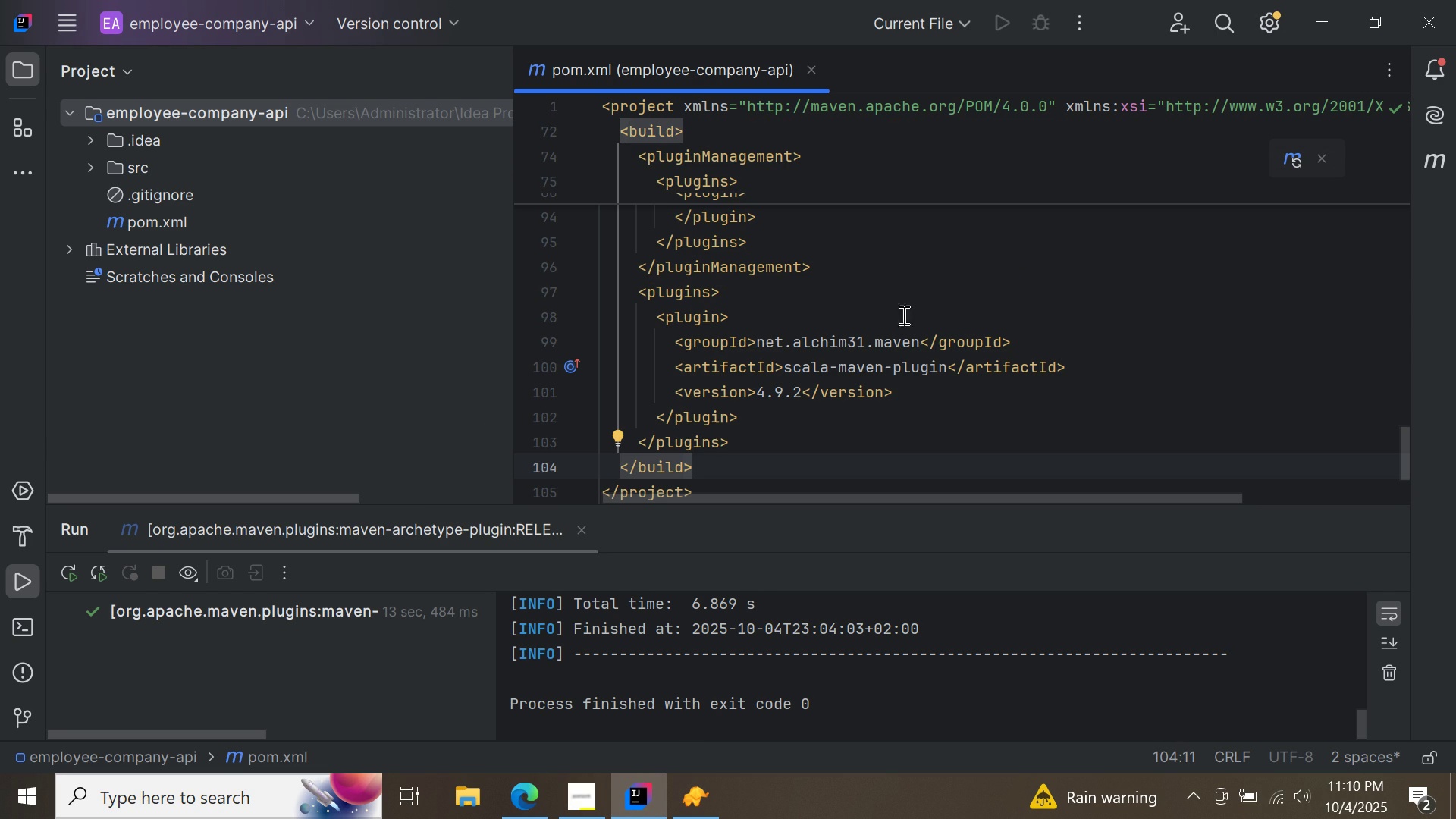 
scroll: coordinate [913, 403], scroll_direction: up, amount: 6.0
 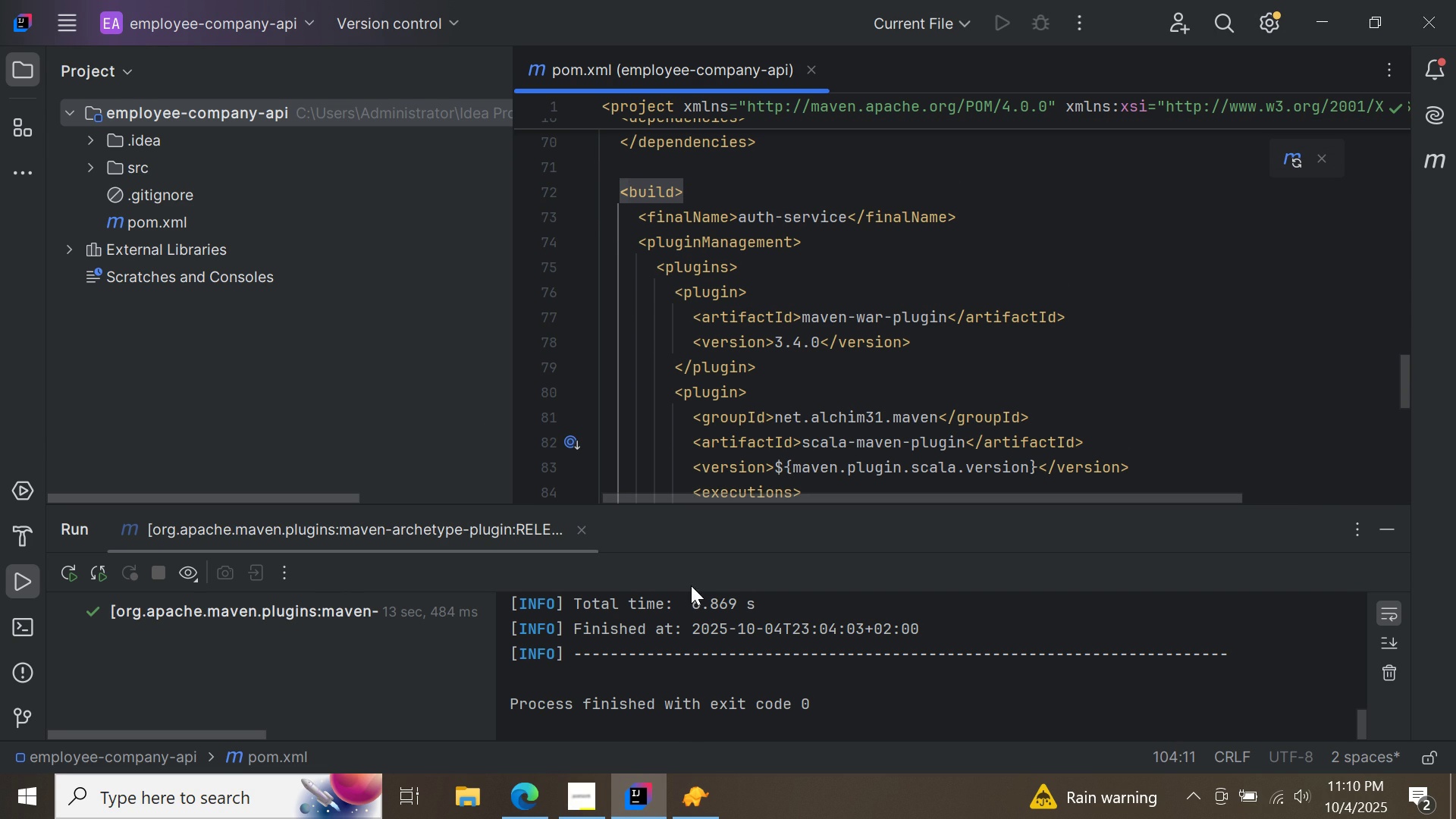 
wait(5.35)
 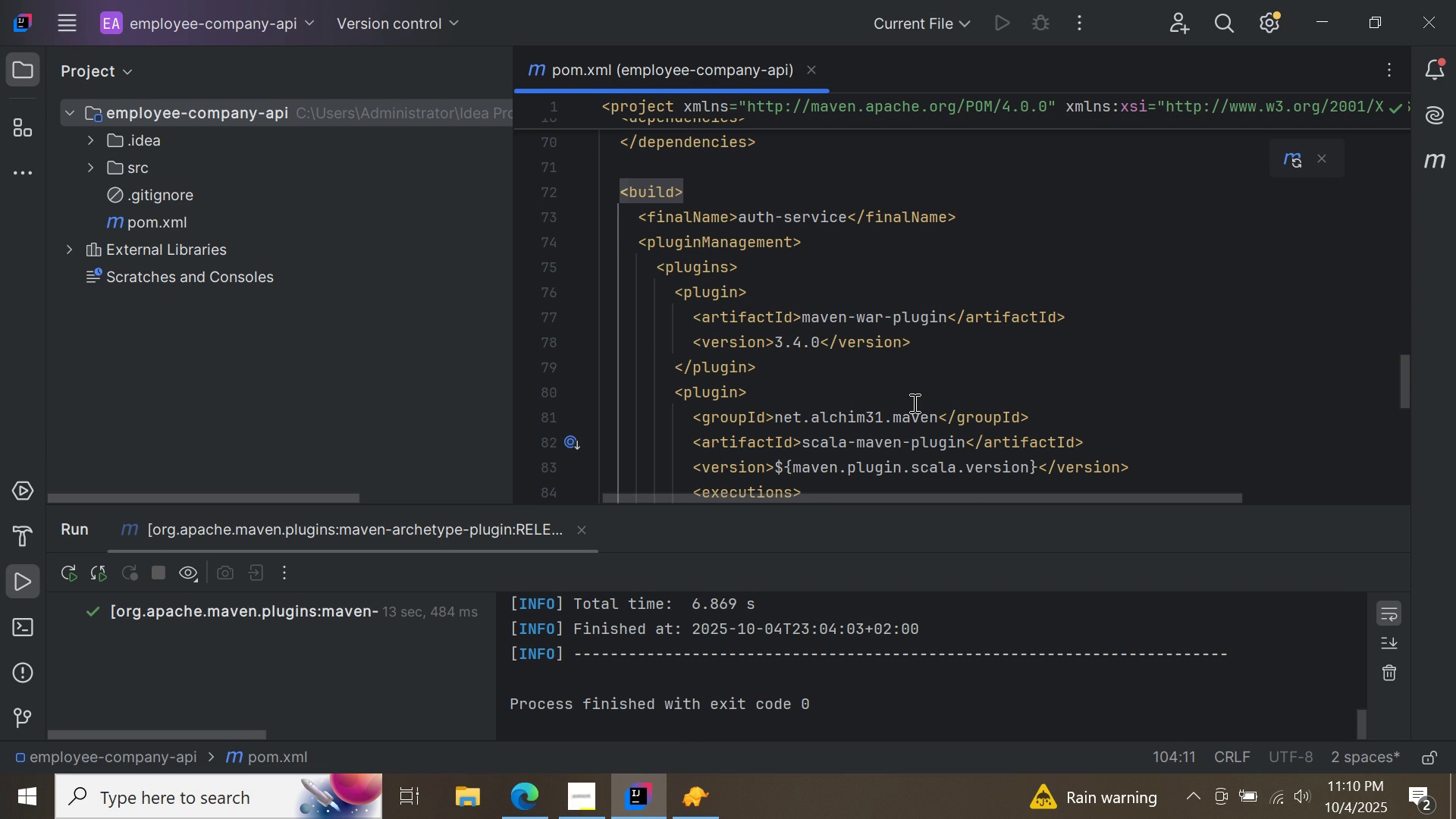 
left_click([529, 782])
 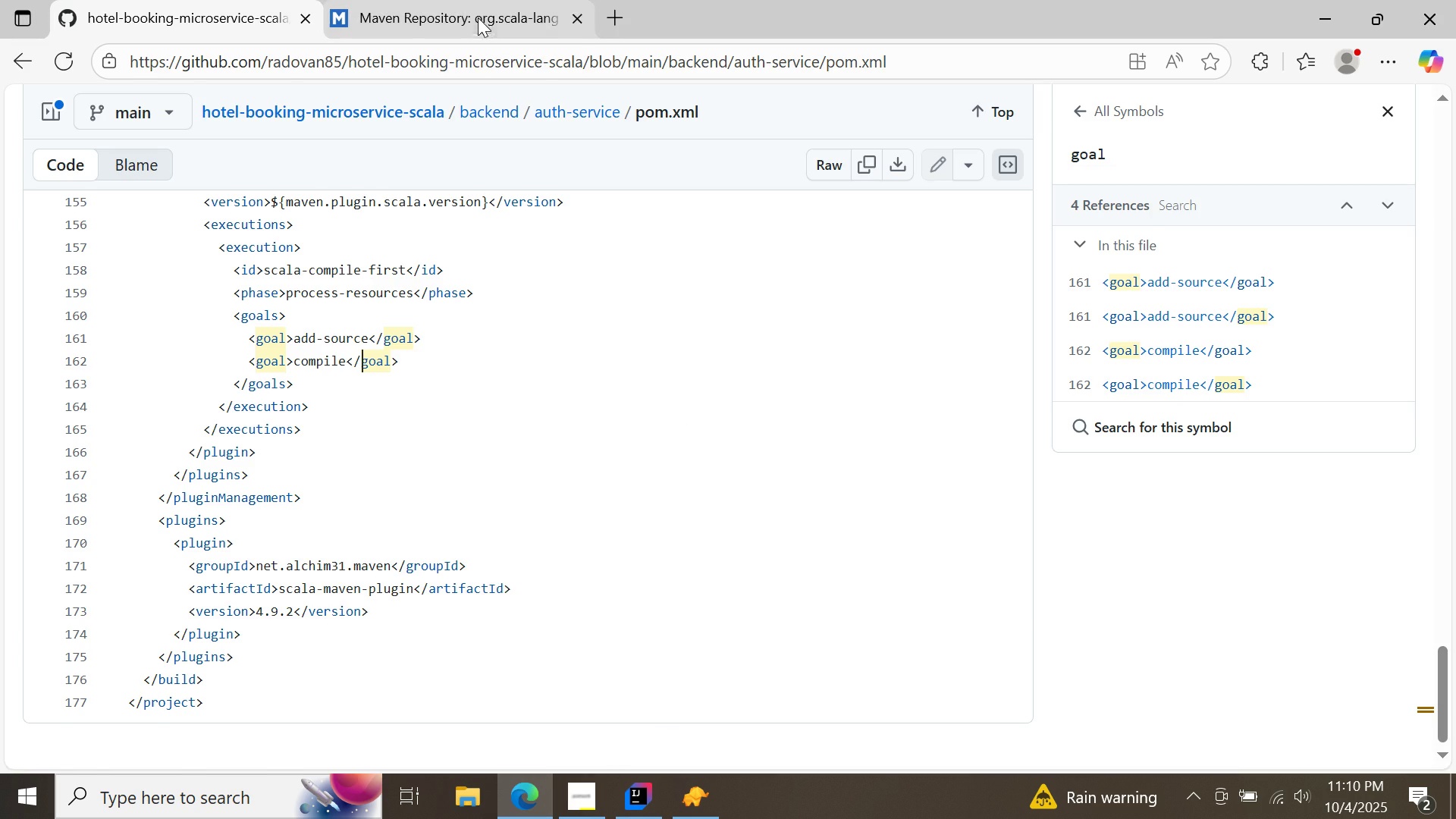 
double_click([462, 0])
 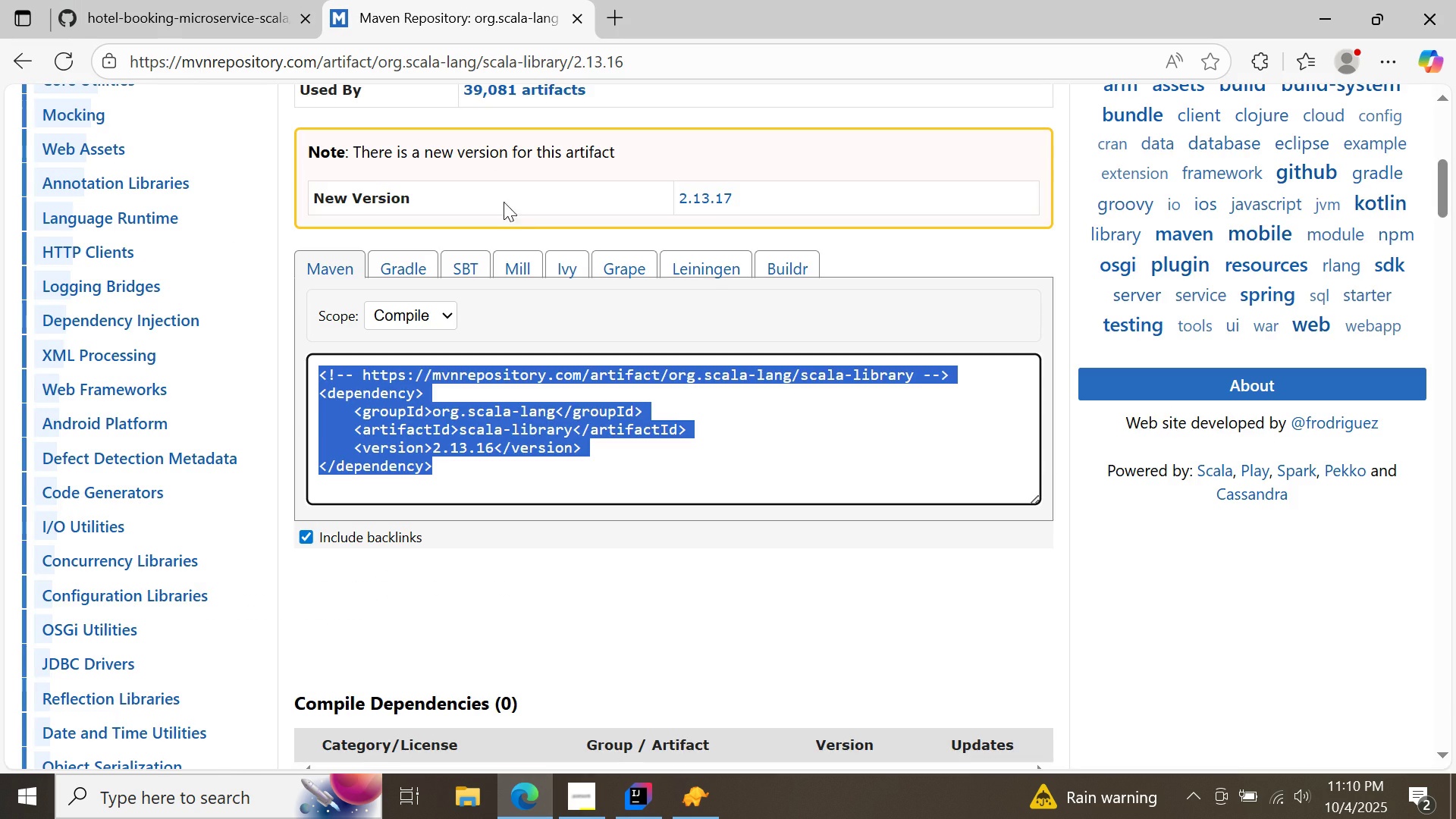 
scroll: coordinate [567, 242], scroll_direction: up, amount: 11.0
 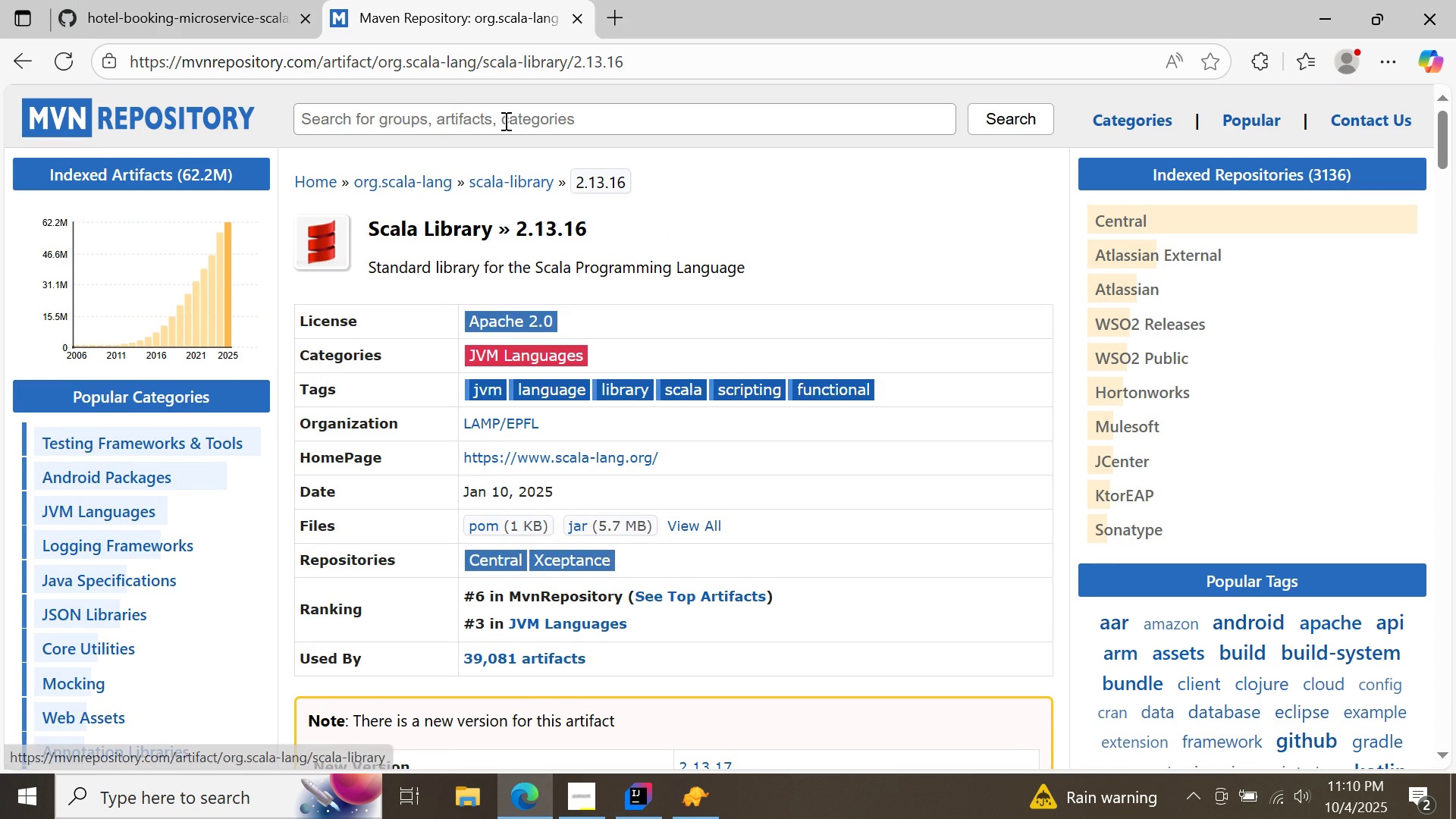 
left_click([504, 121])
 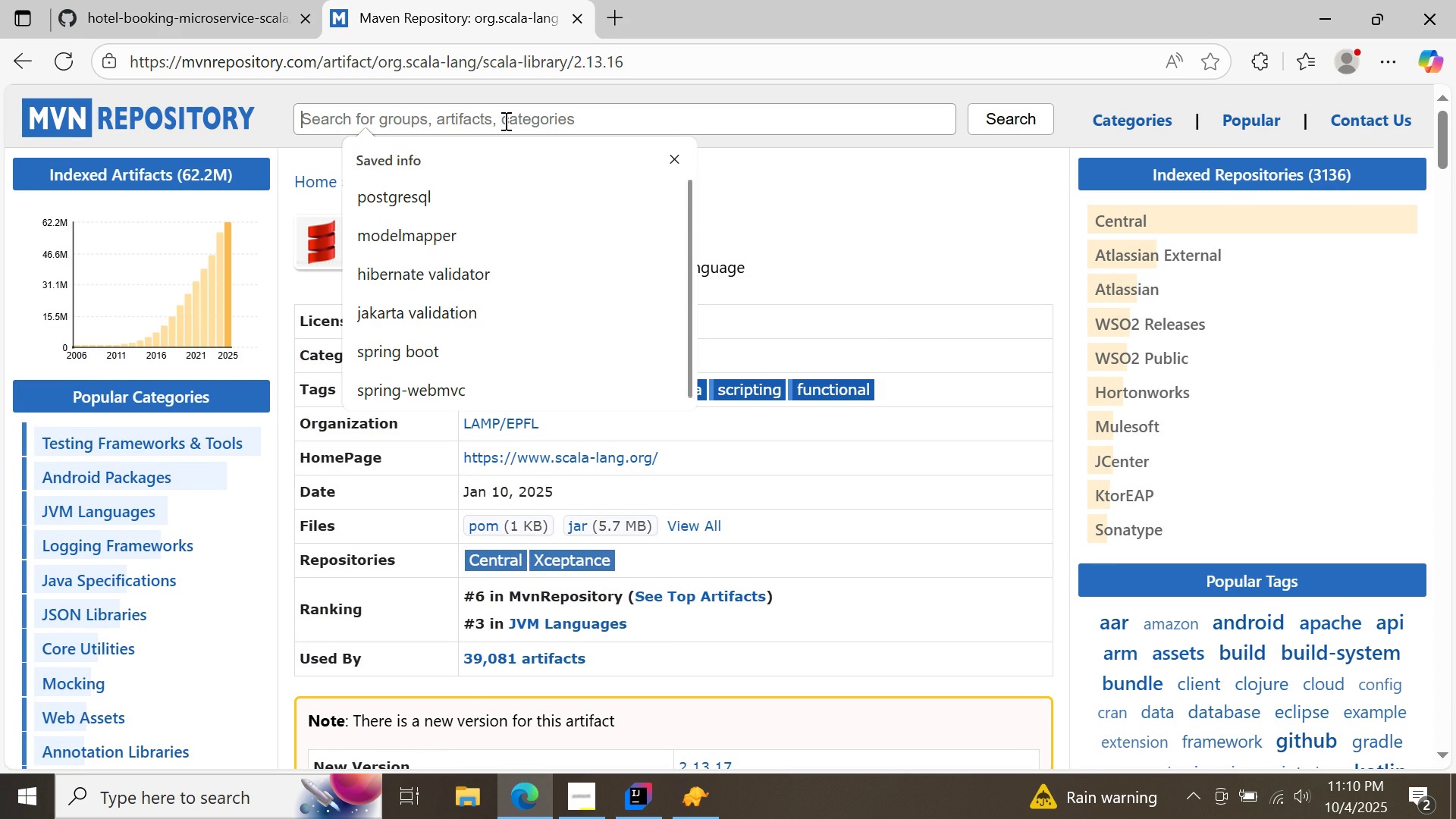 
type(maven jar)
 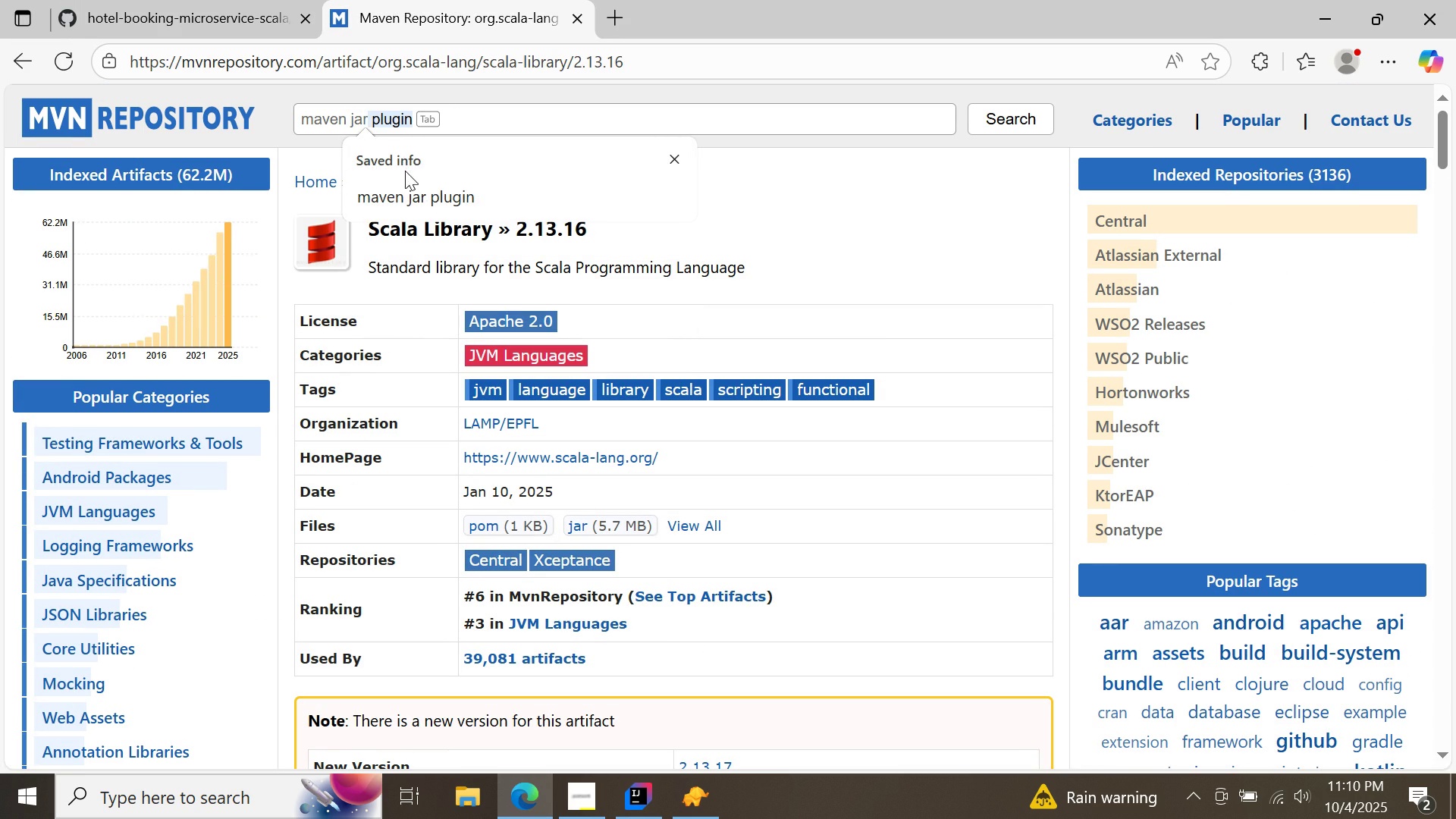 
left_click([416, 182])
 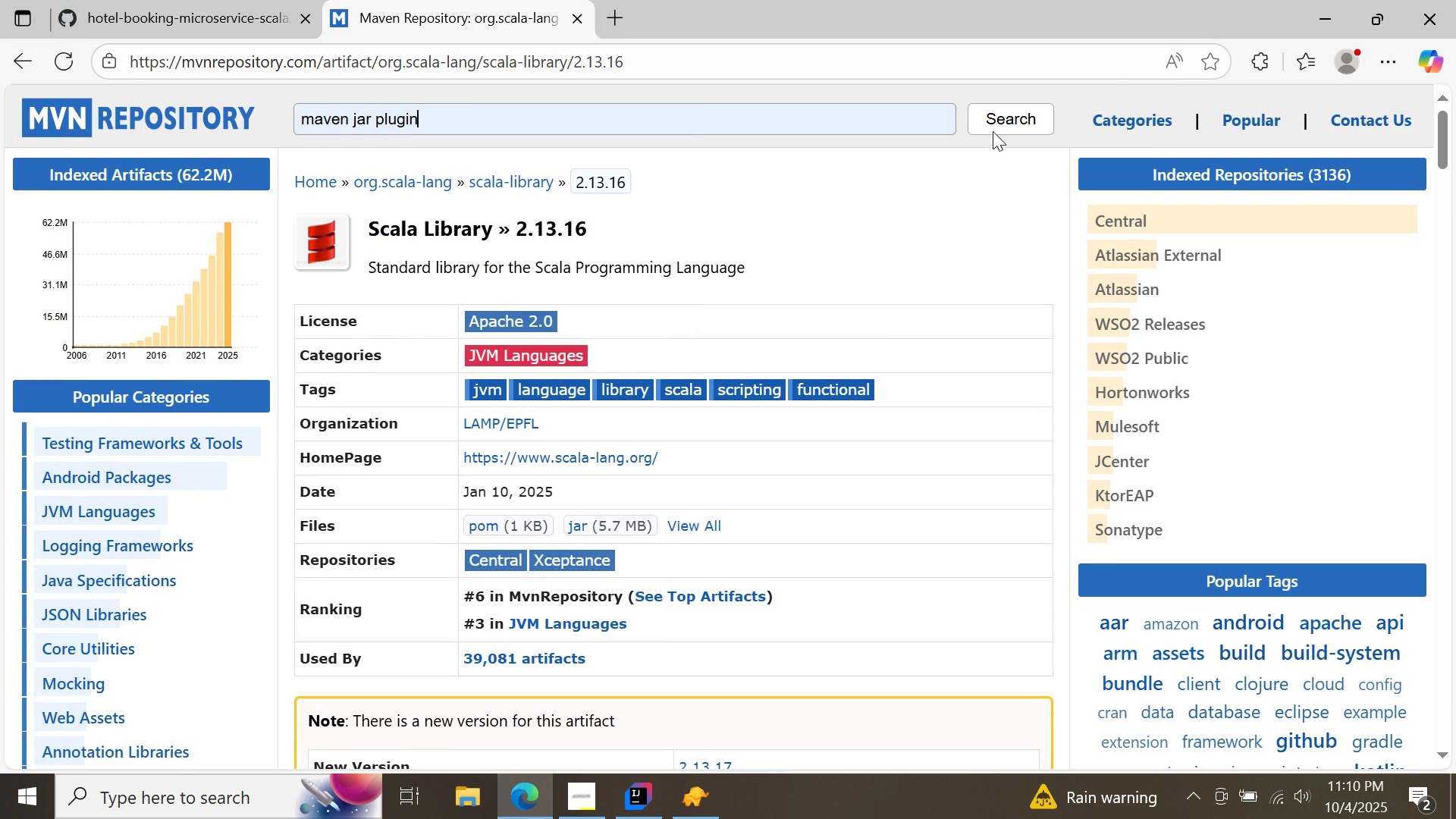 
double_click([1004, 118])
 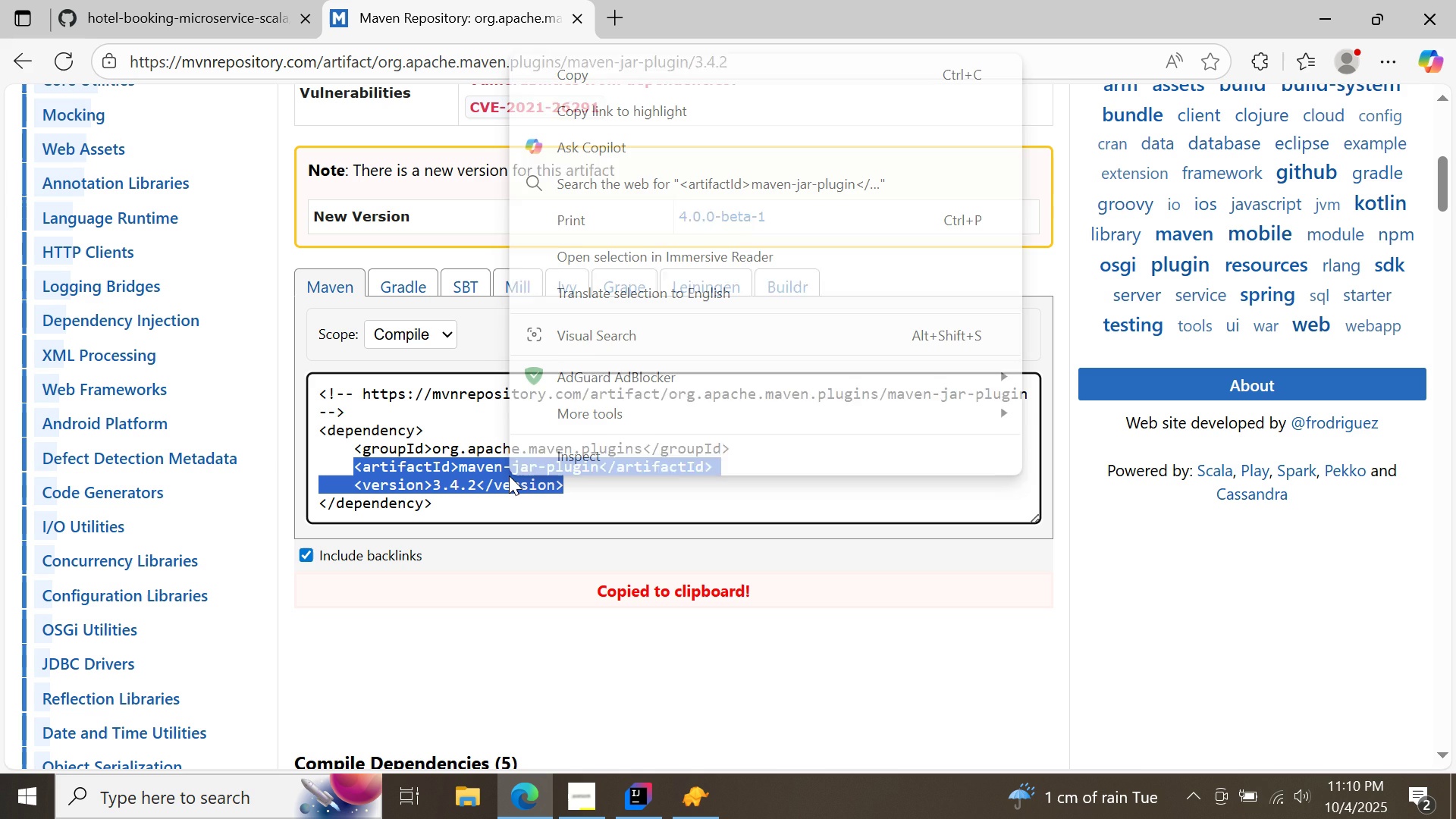 
scroll: coordinate [966, 121], scroll_direction: up, amount: 1.0
 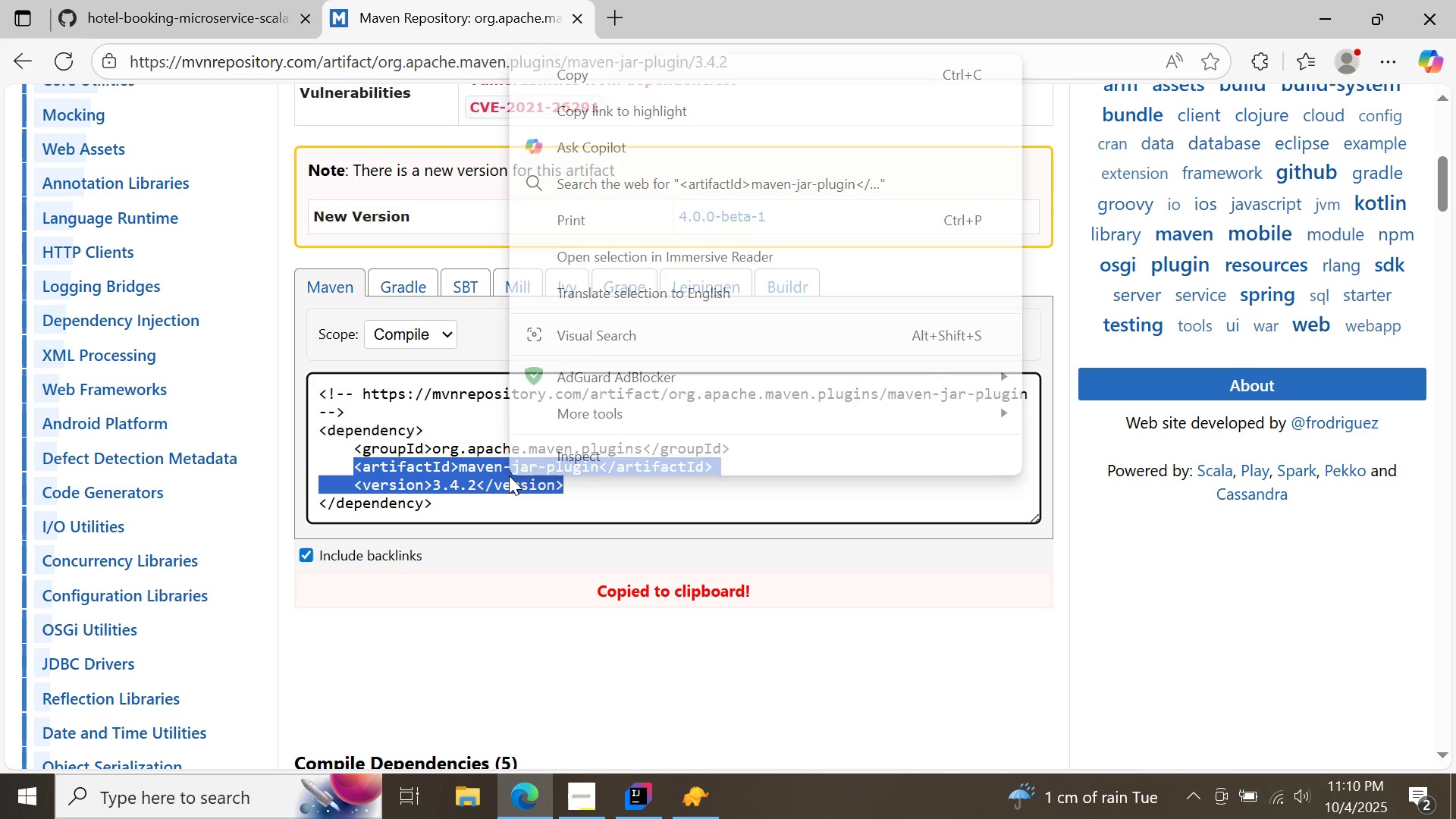 
left_click([441, 240])
 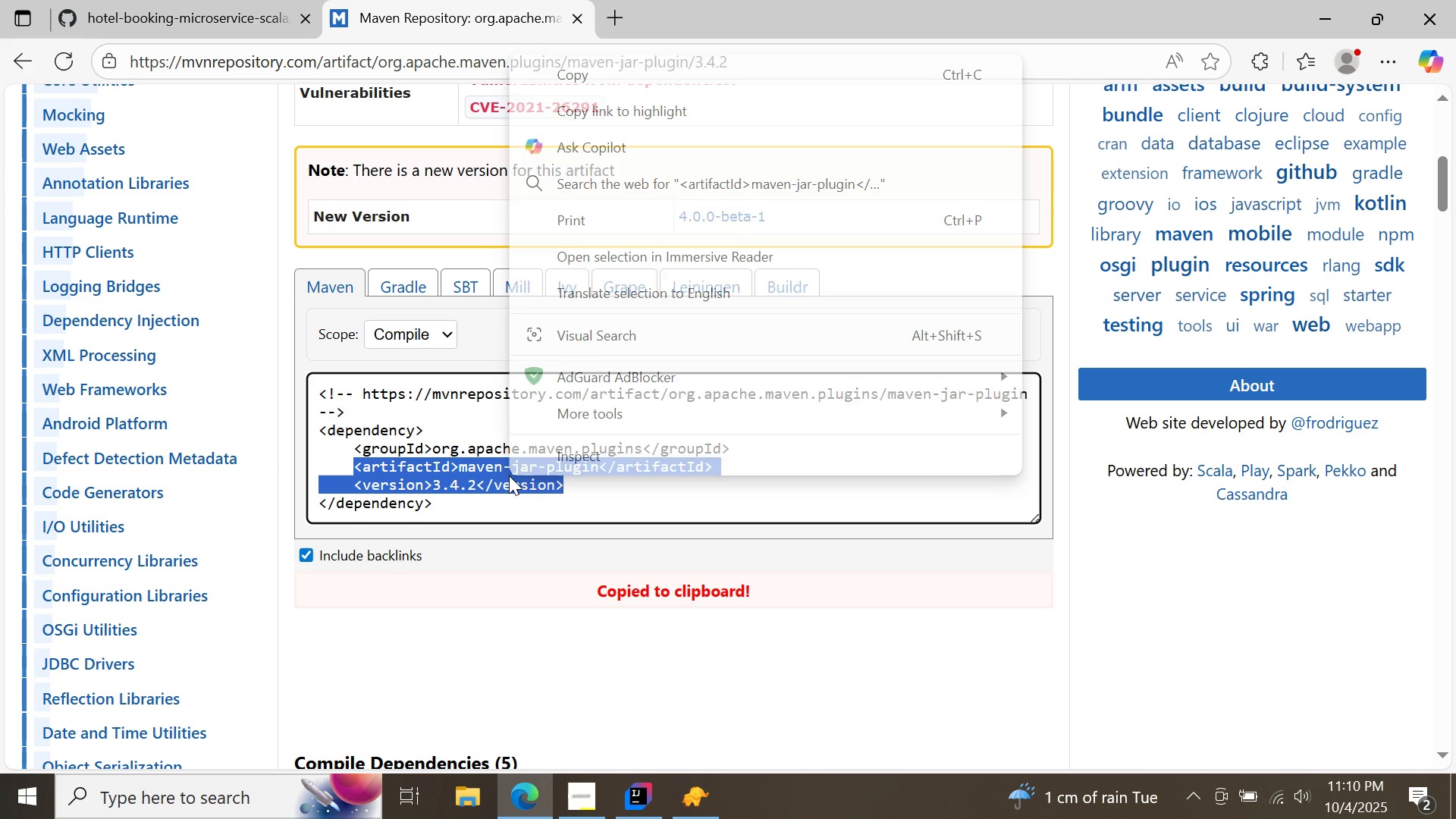 
scroll: coordinate [438, 247], scroll_direction: down, amount: 2.0
 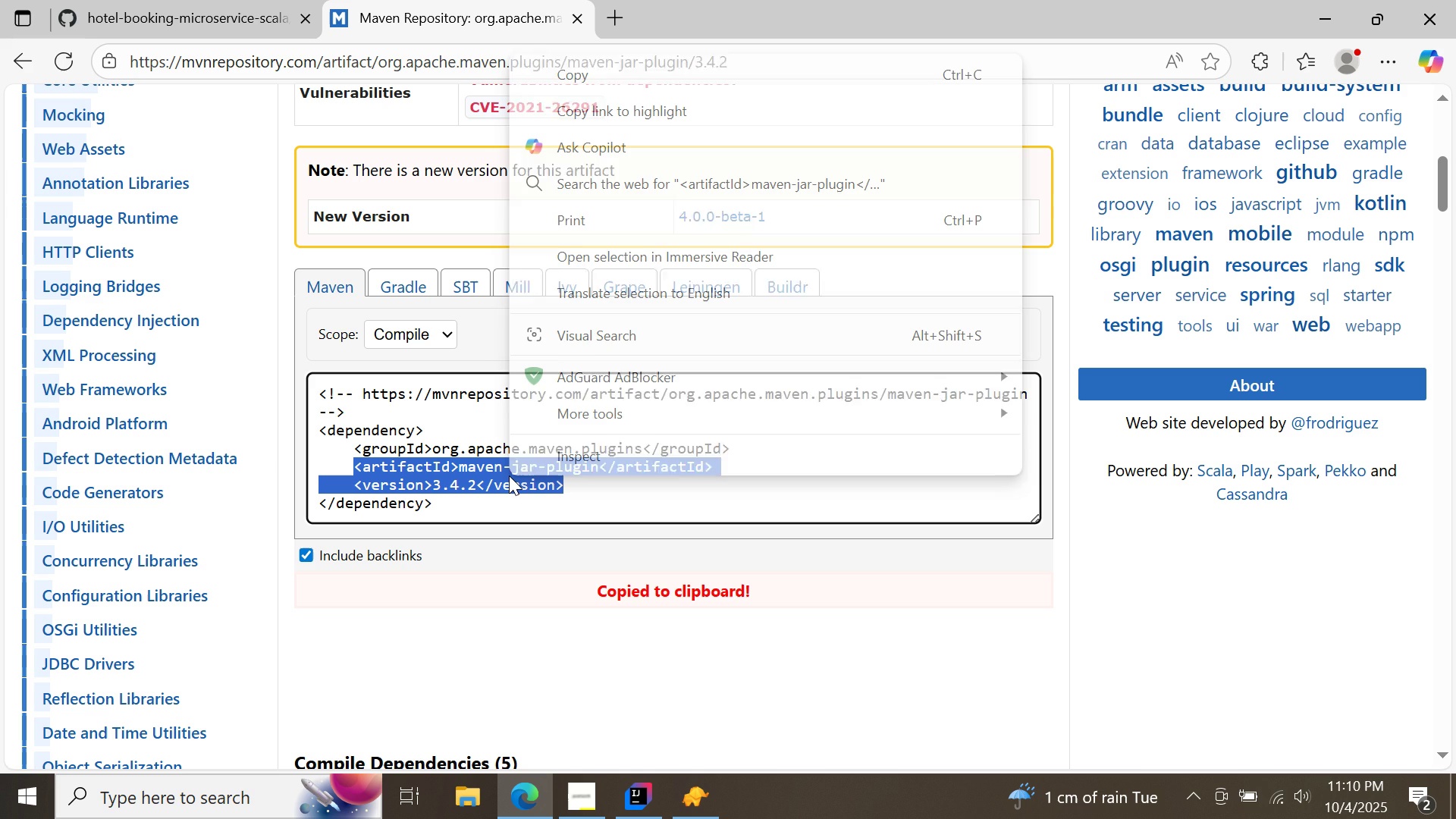 
left_click([378, 457])
 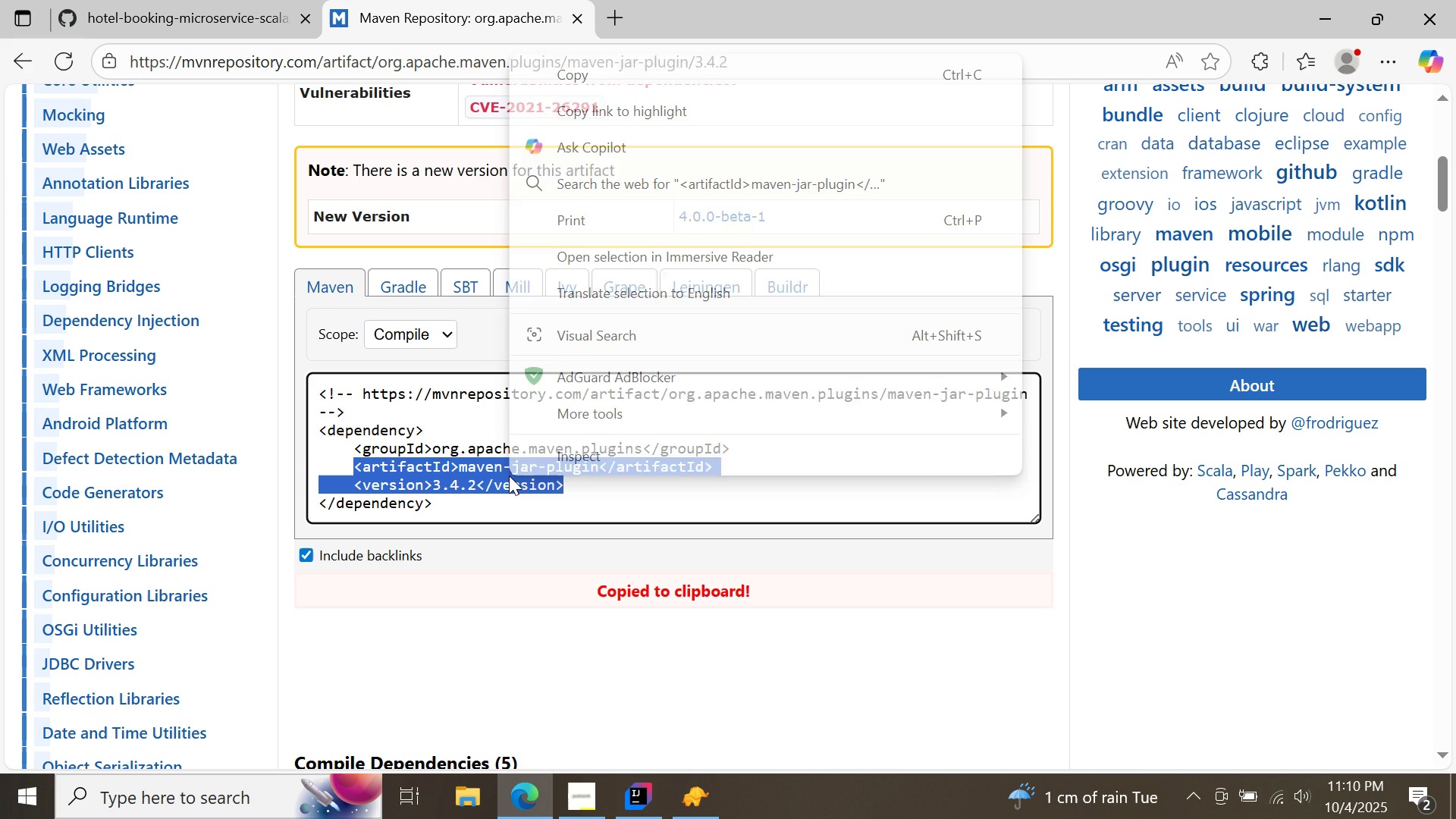 
scroll: coordinate [393, 442], scroll_direction: down, amount: 5.0
 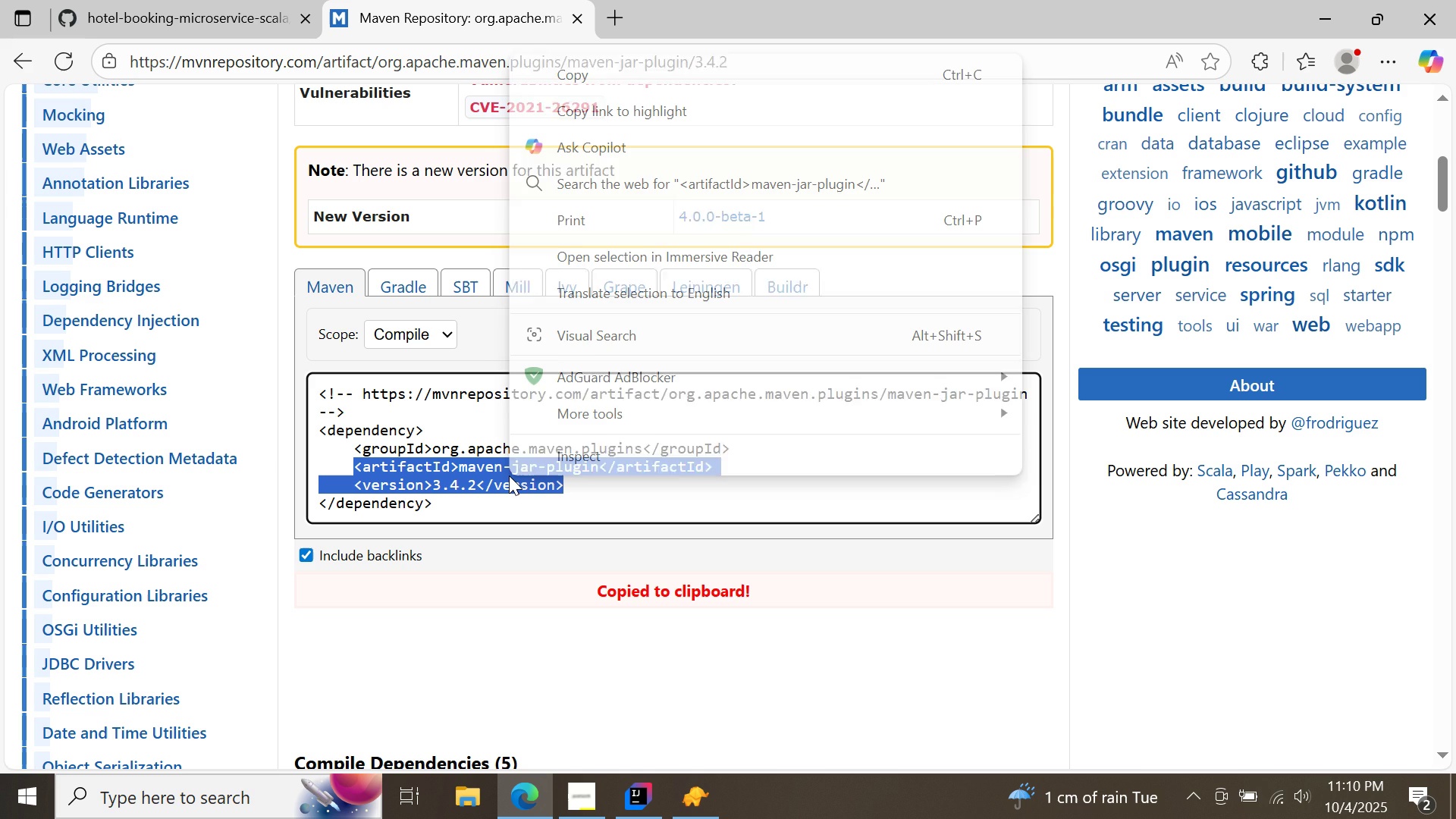 
double_click([858, 471])
 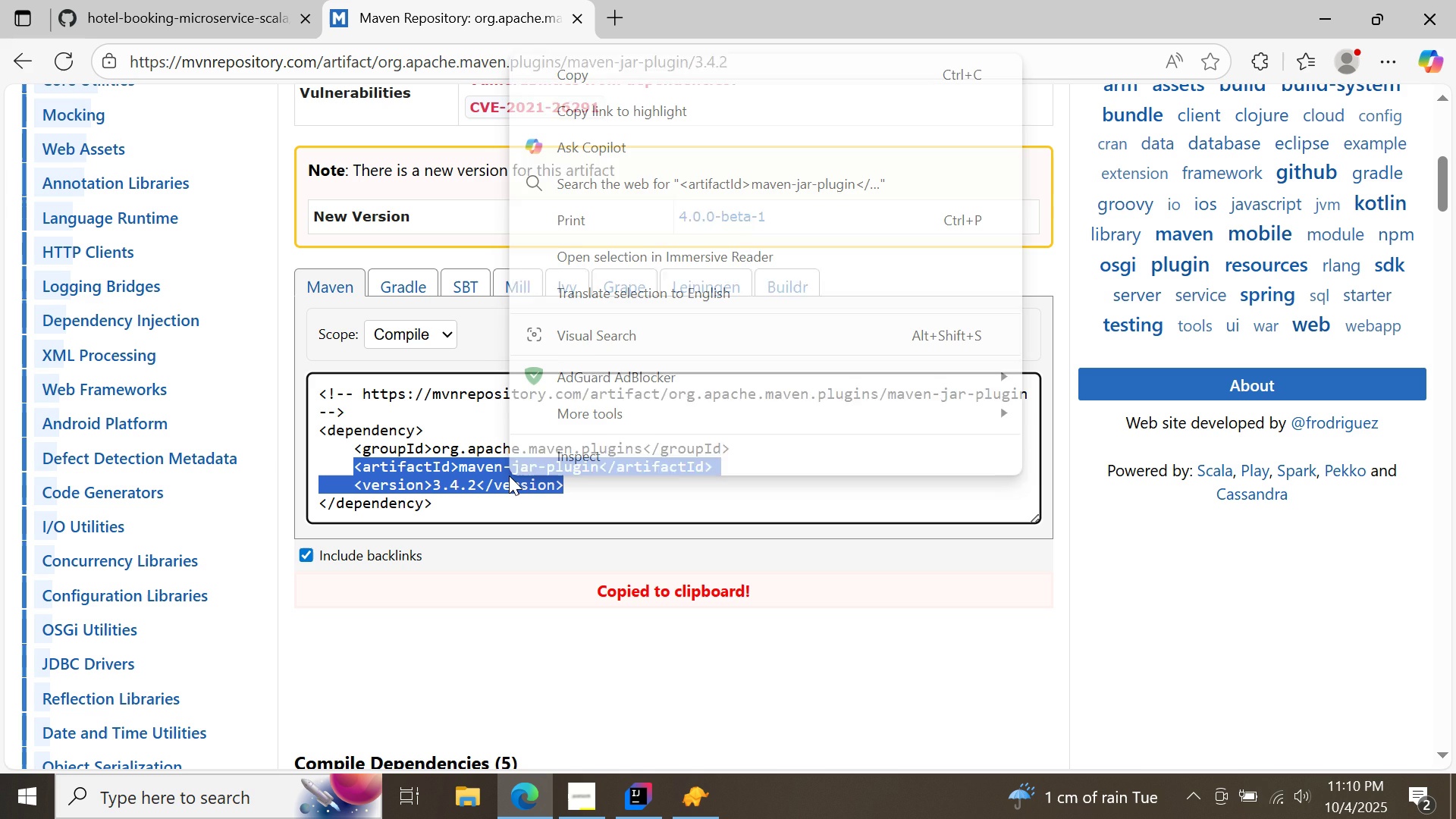 
left_click([686, 477])
 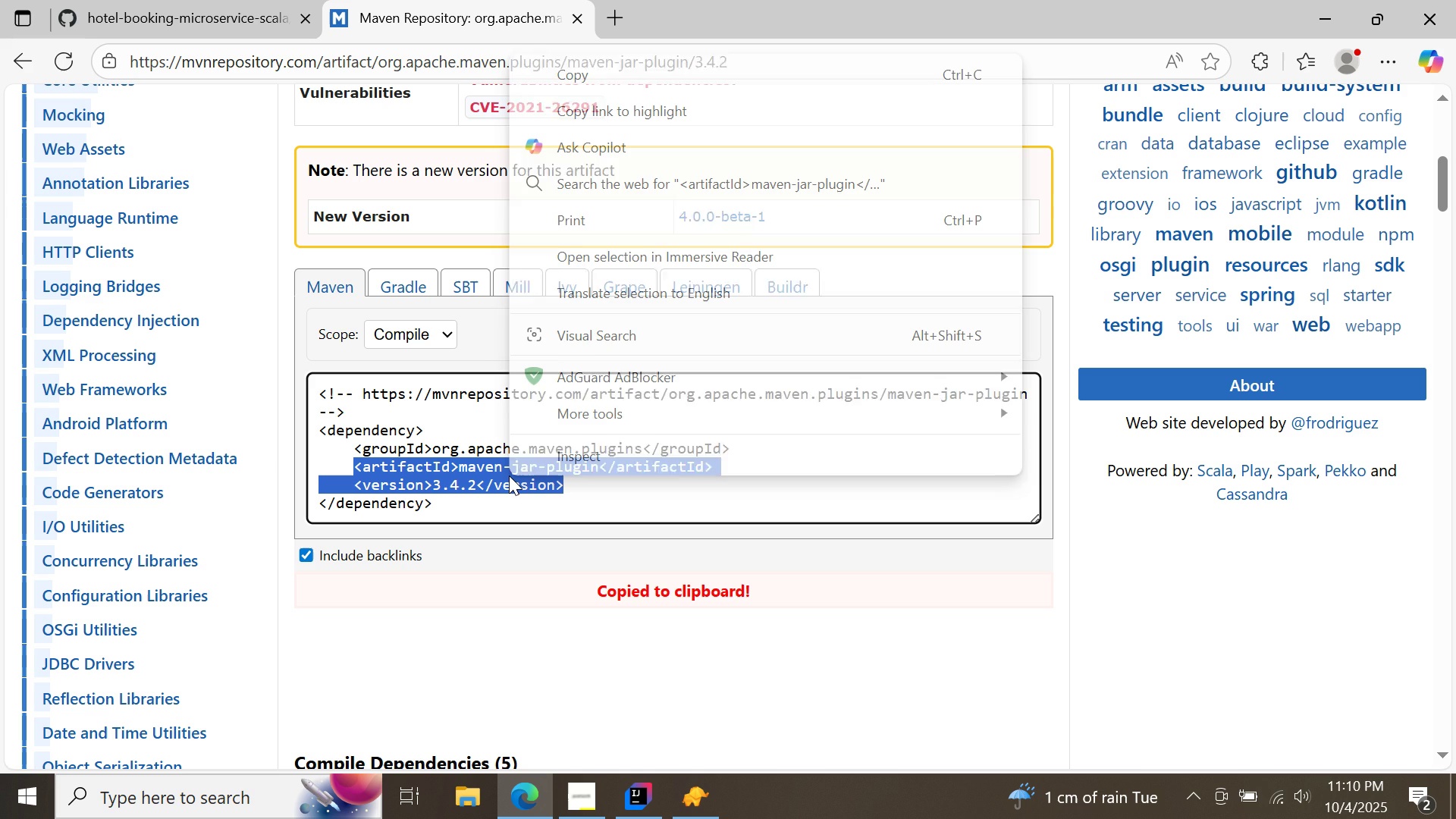 
left_click([410, 460])